 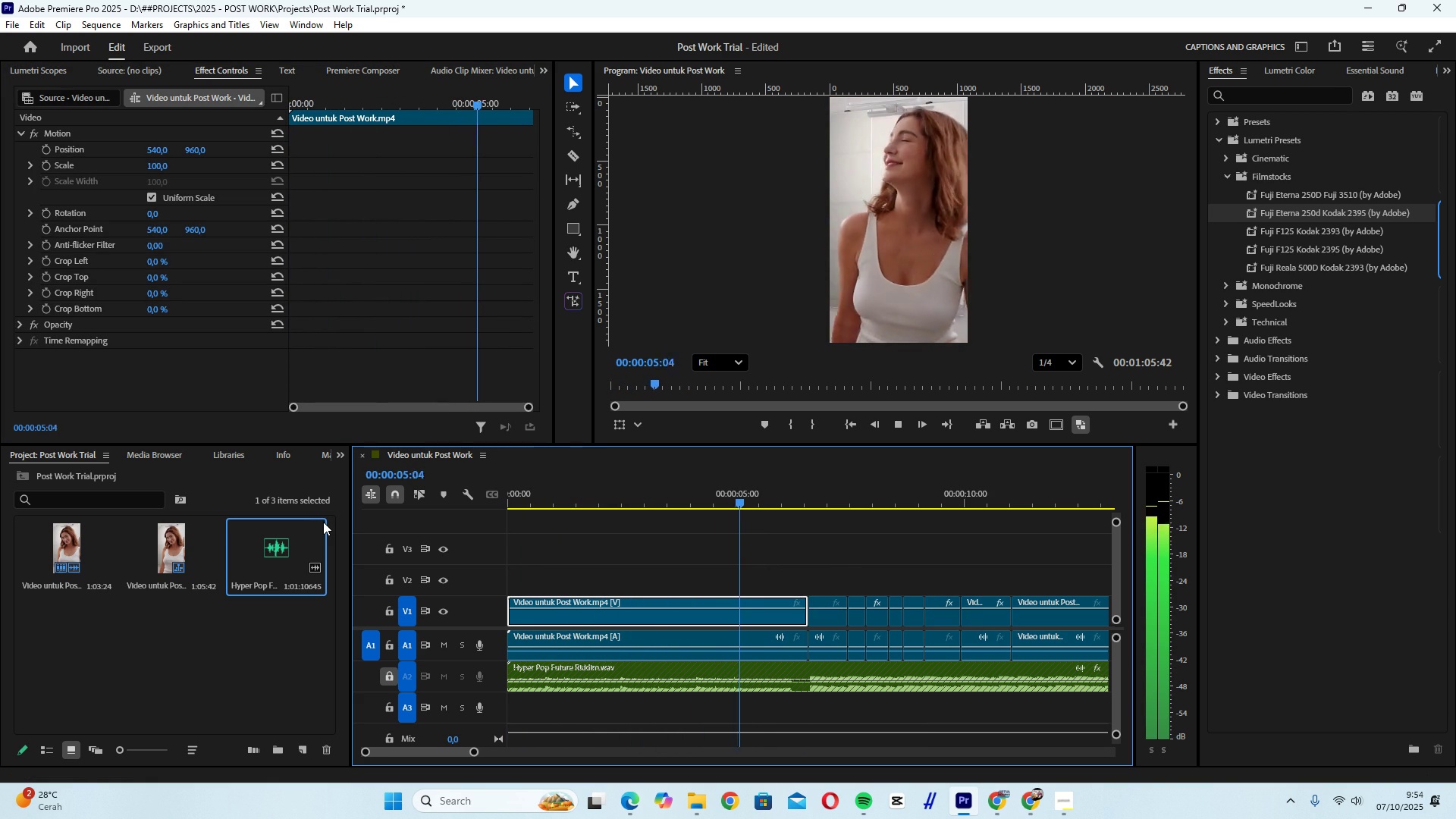 
key(Space)
 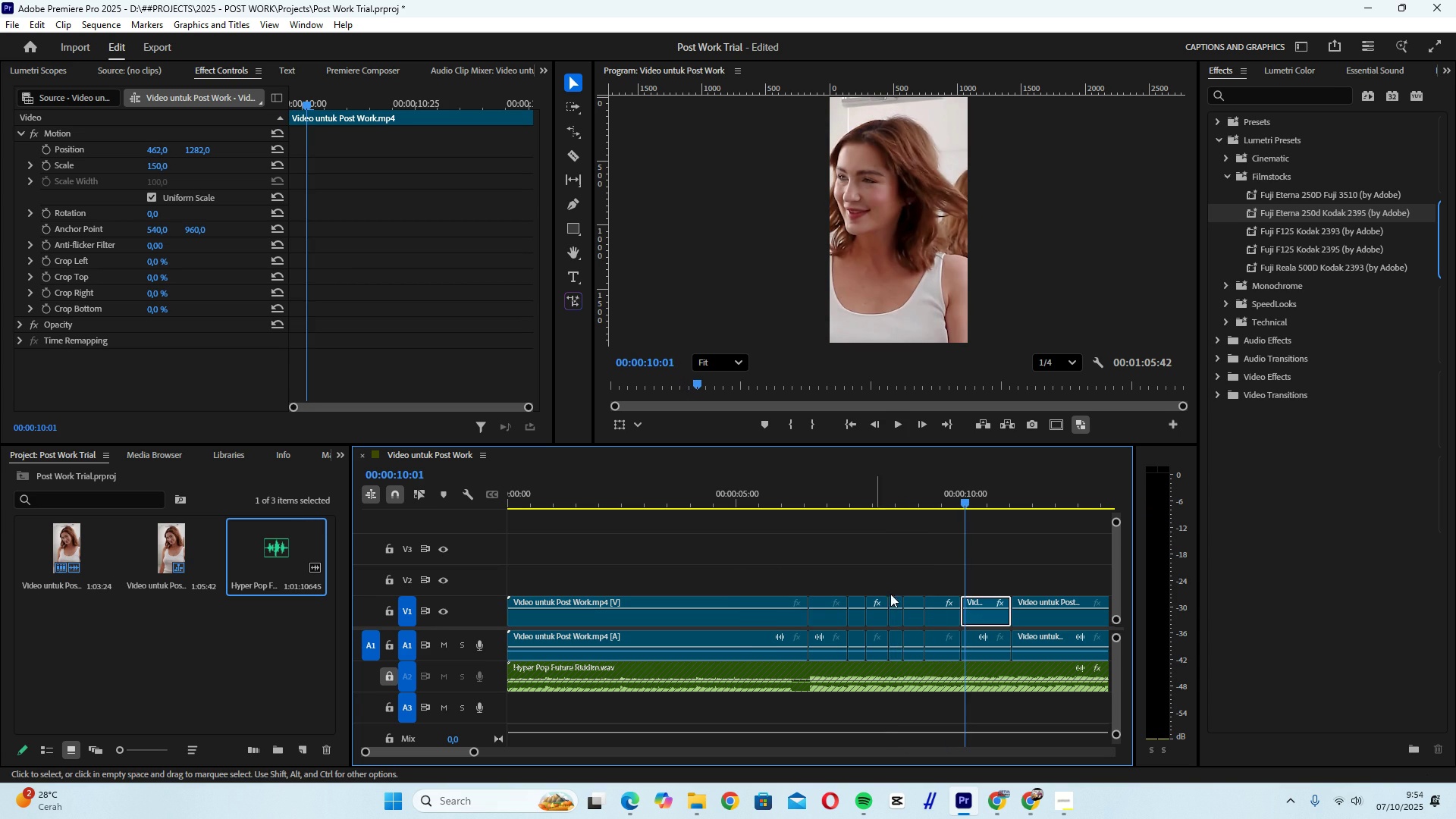 
scroll: coordinate [921, 579], scroll_direction: down, amount: 5.0
 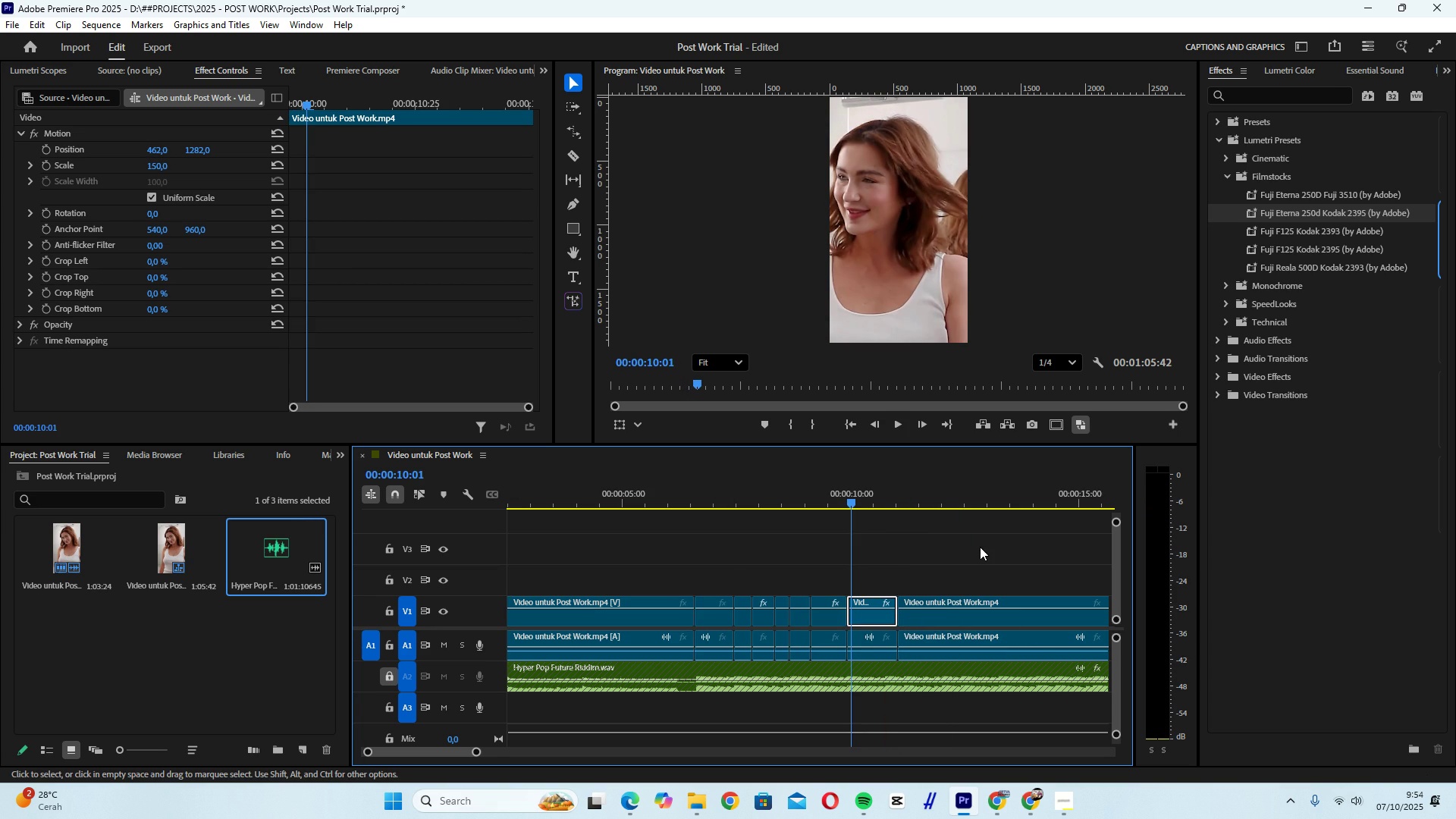 
left_click([980, 547])
 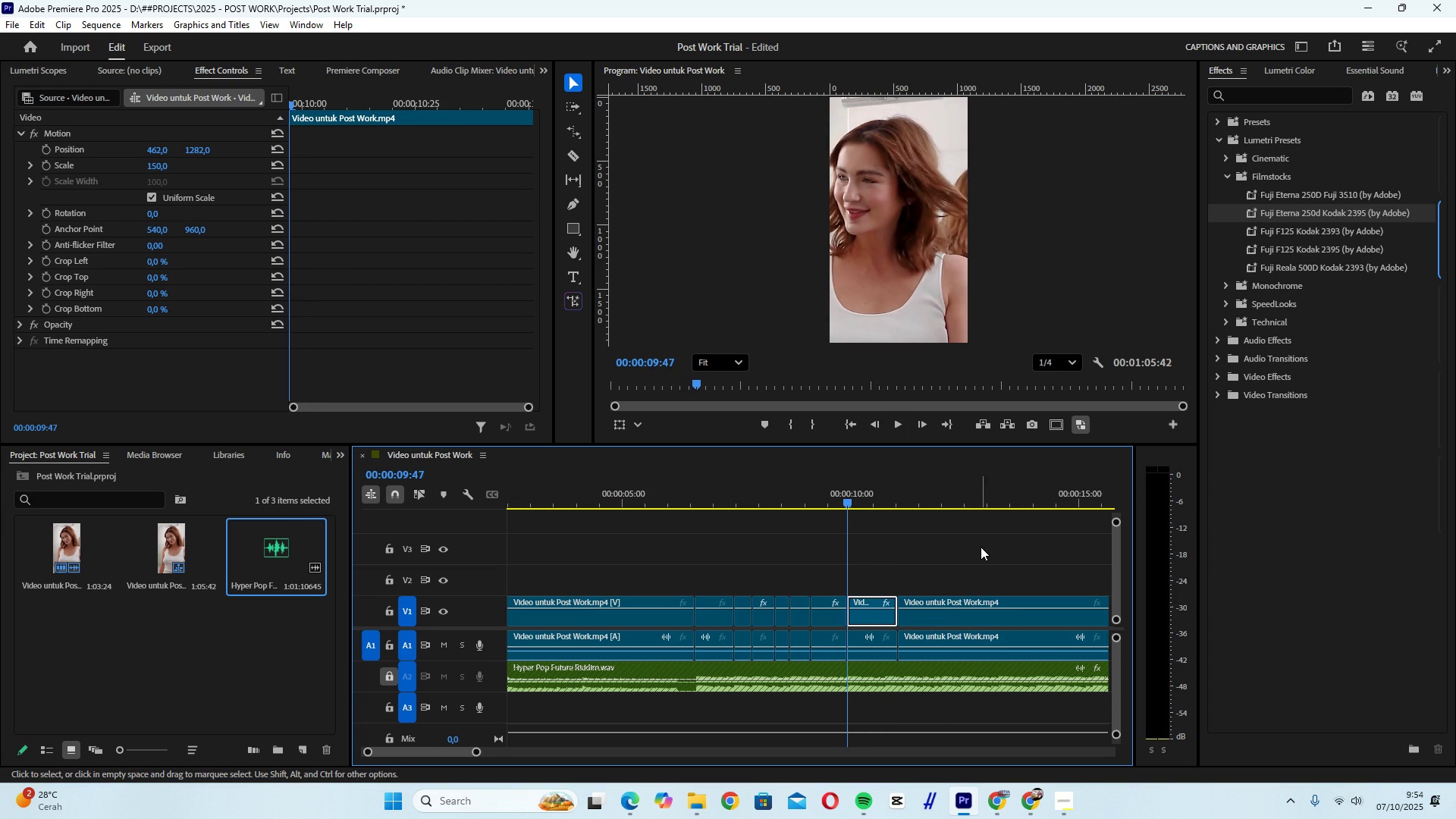 
key(ArrowUp)